 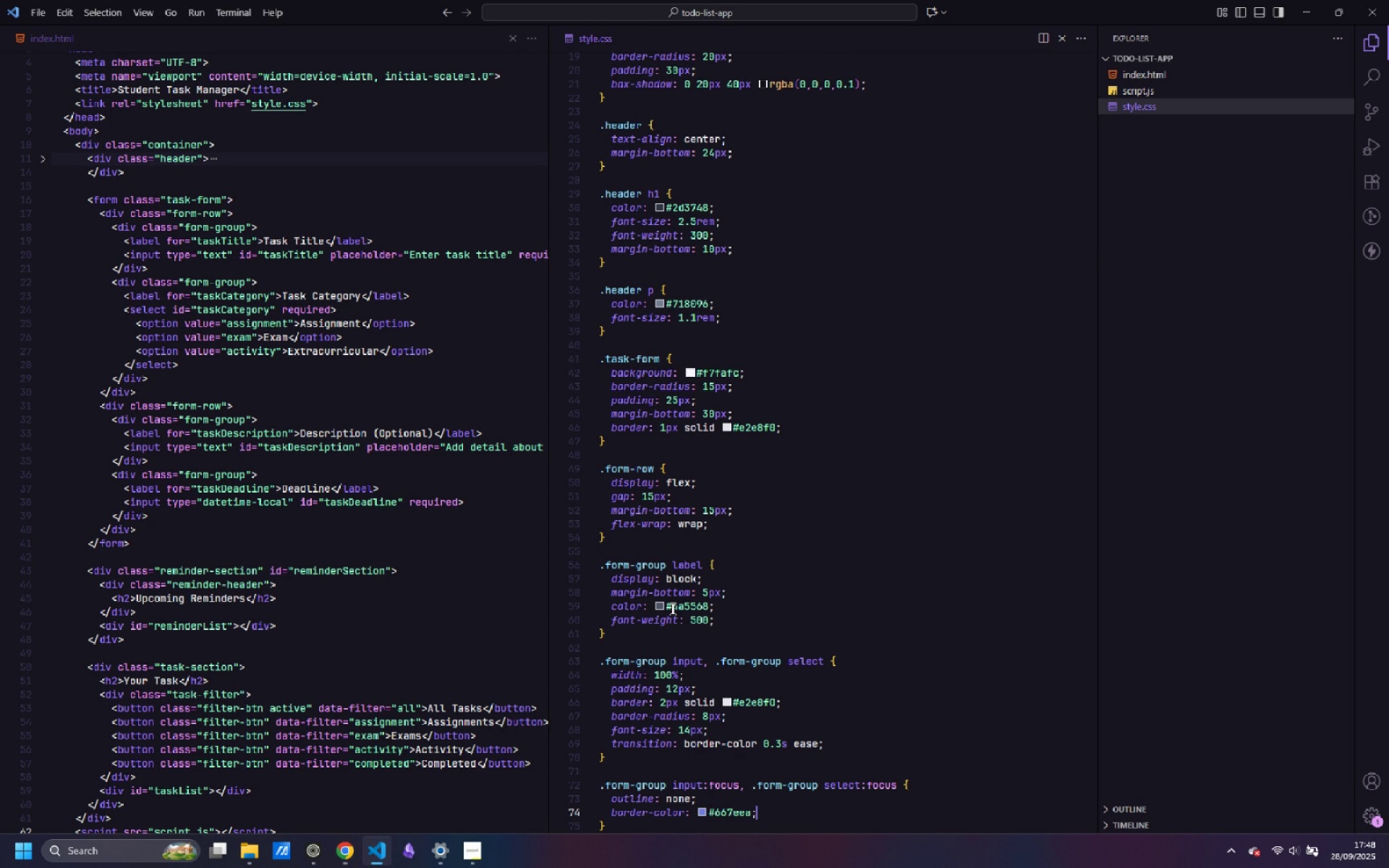 
key(Control+S)
 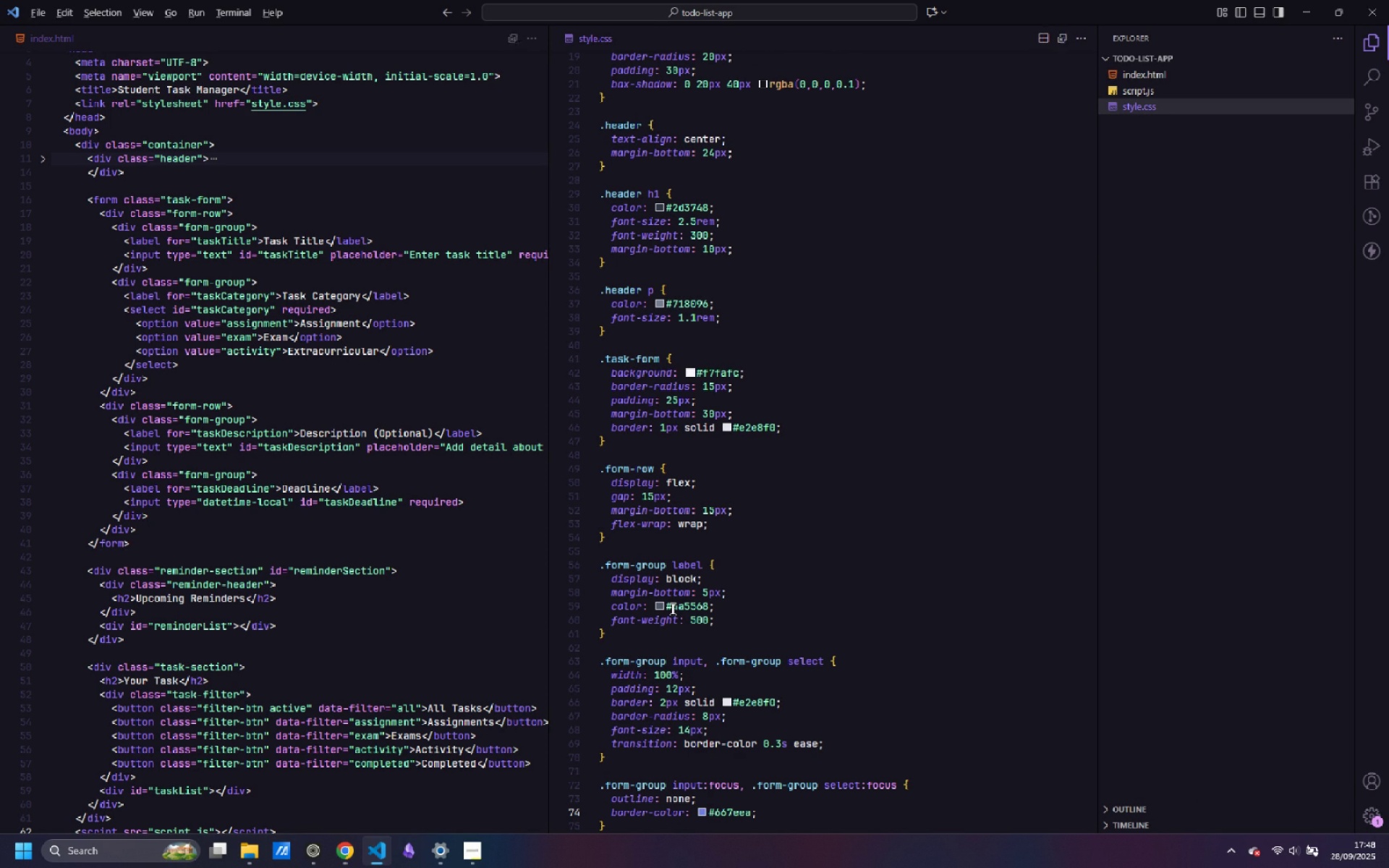 
key(Alt+Control+AltLeft)
 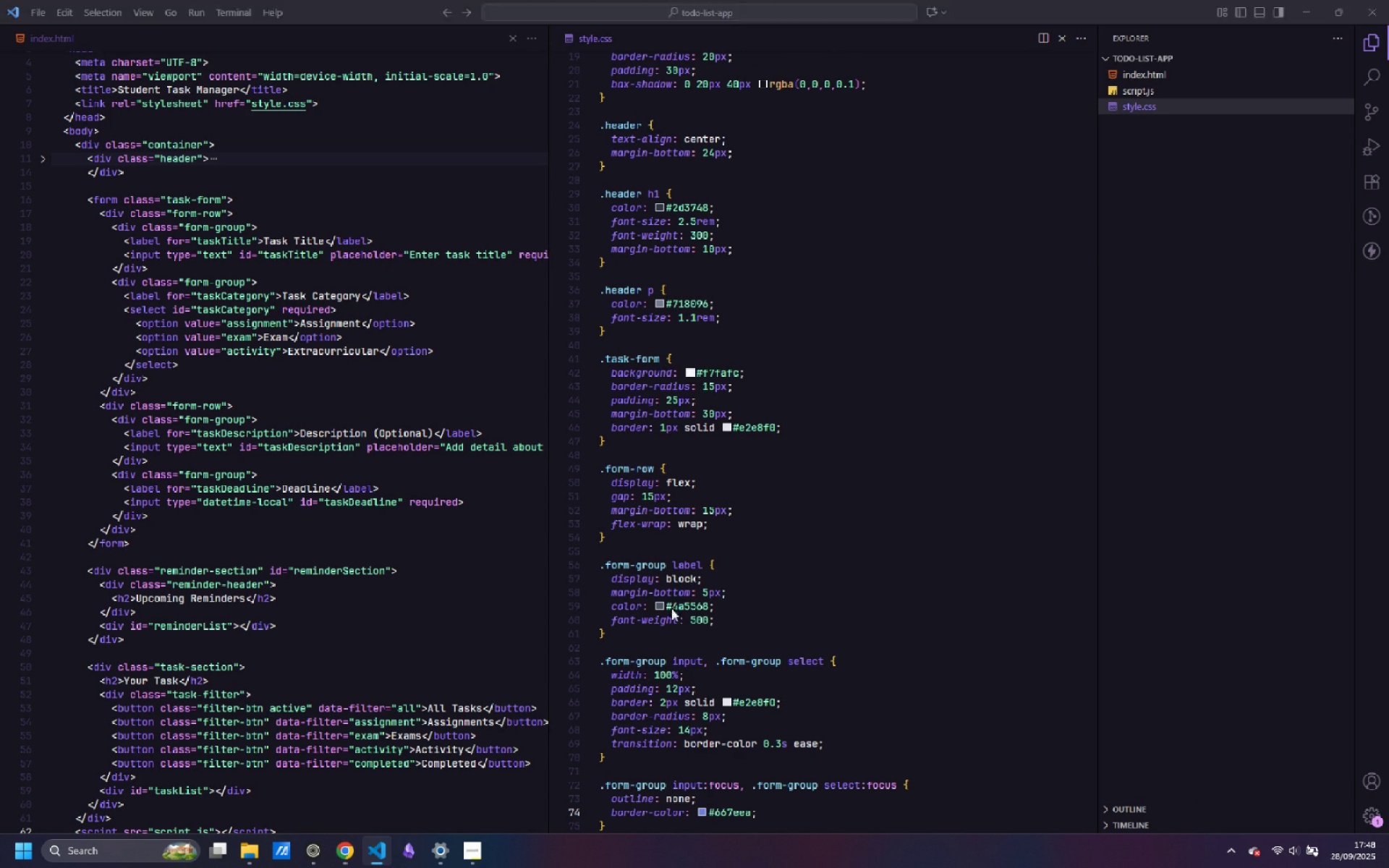 
key(Alt+Control+Tab)
 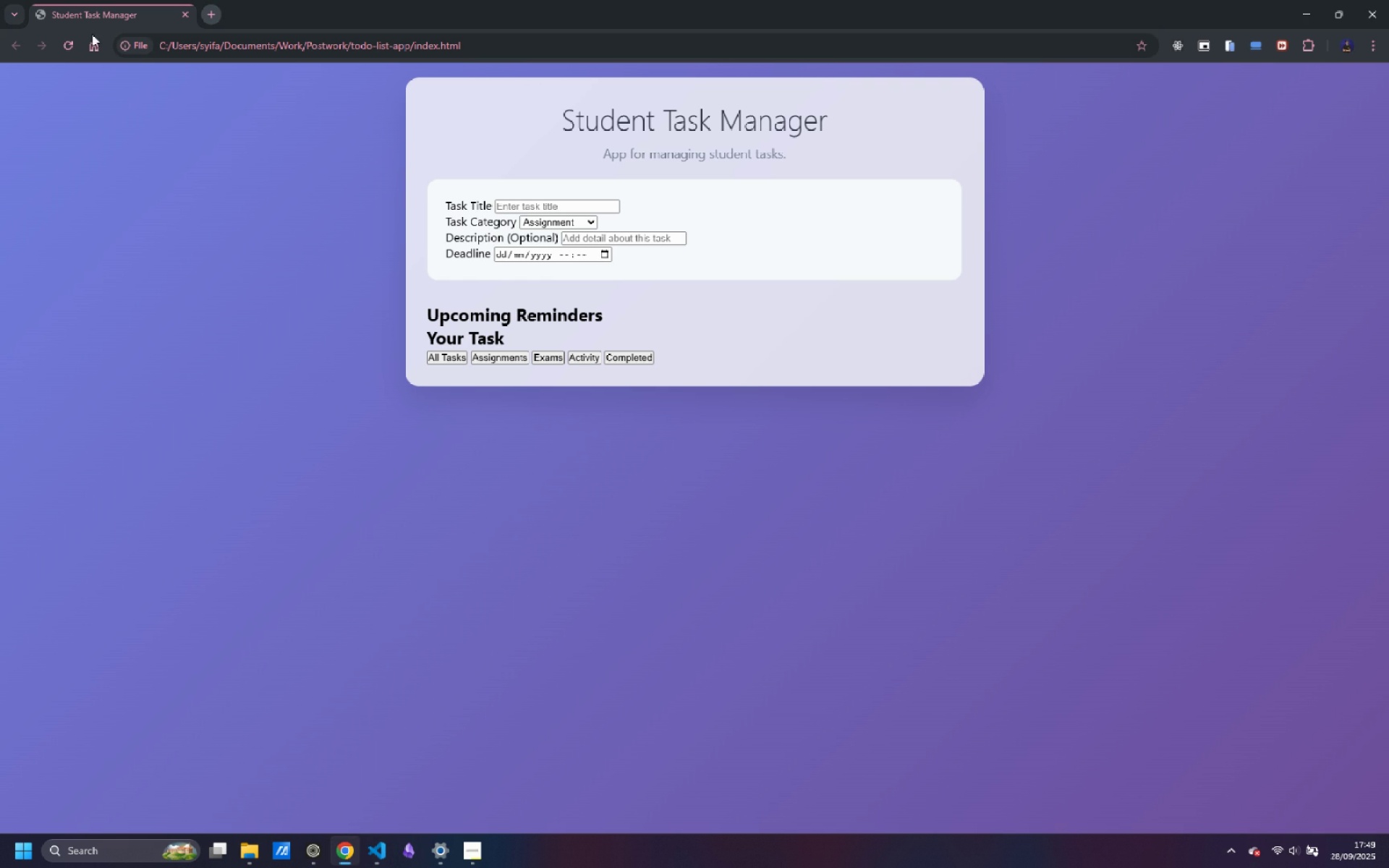 
left_click([64, 43])
 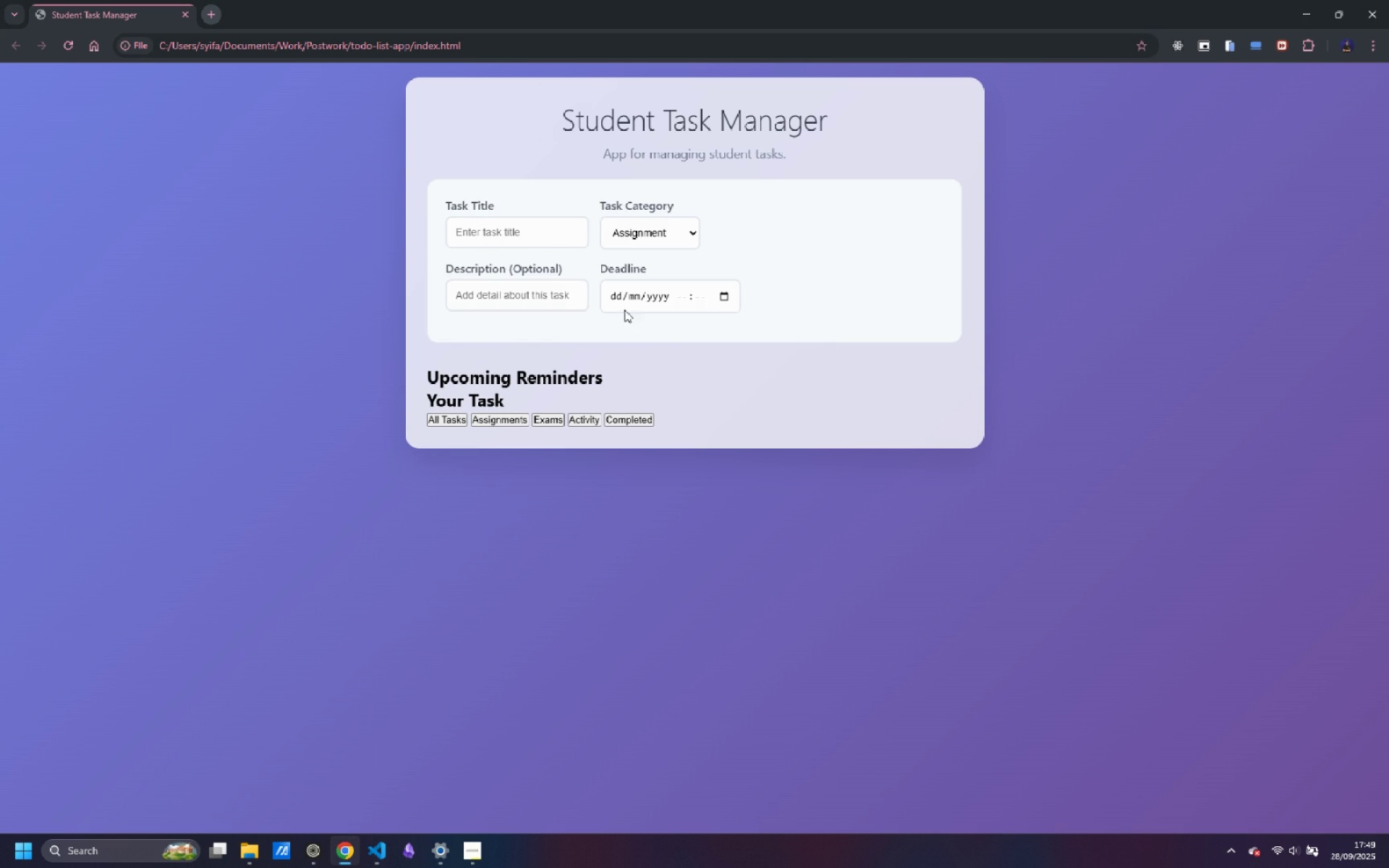 
key(Alt+AltLeft)
 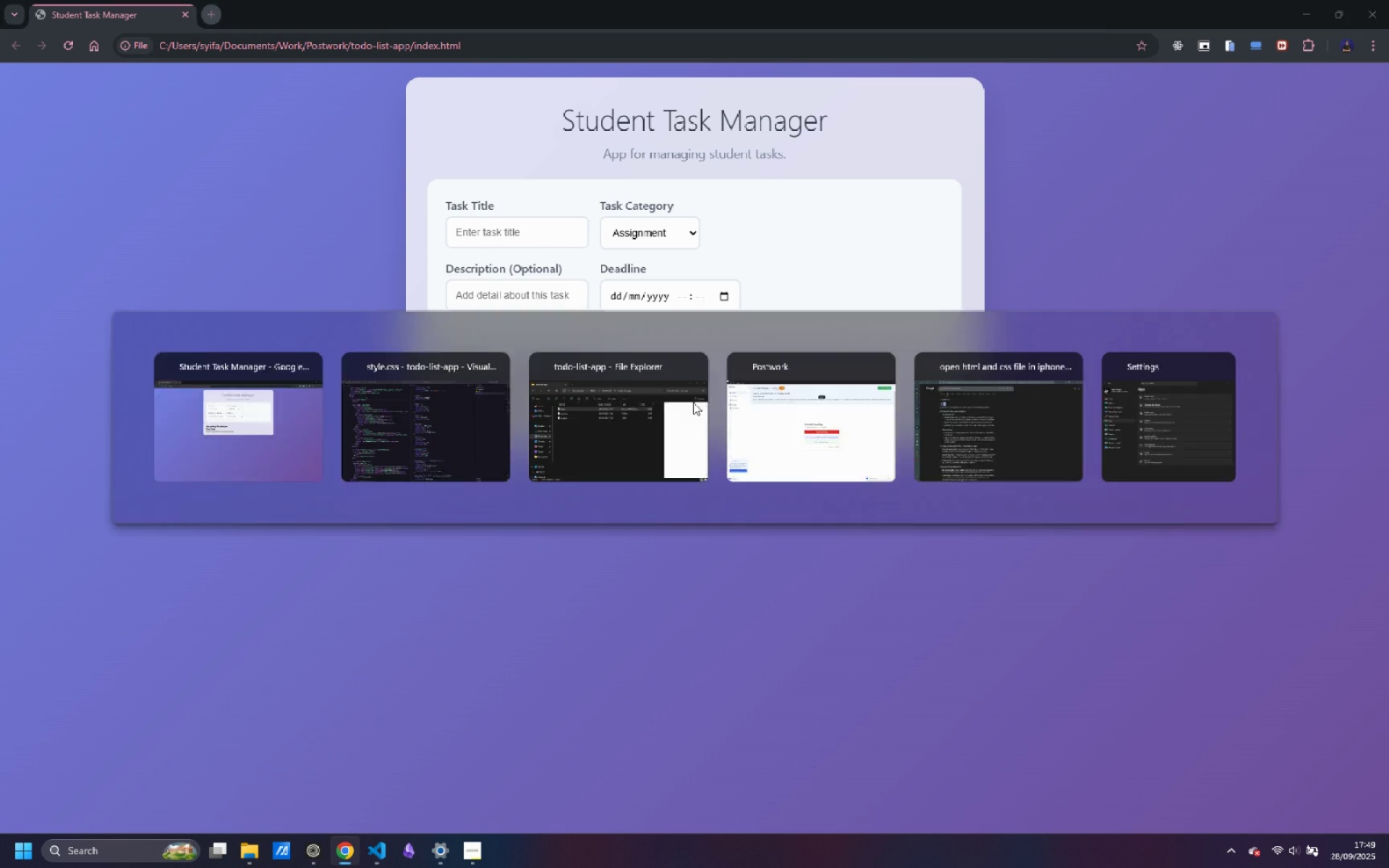 
key(Alt+Tab)
 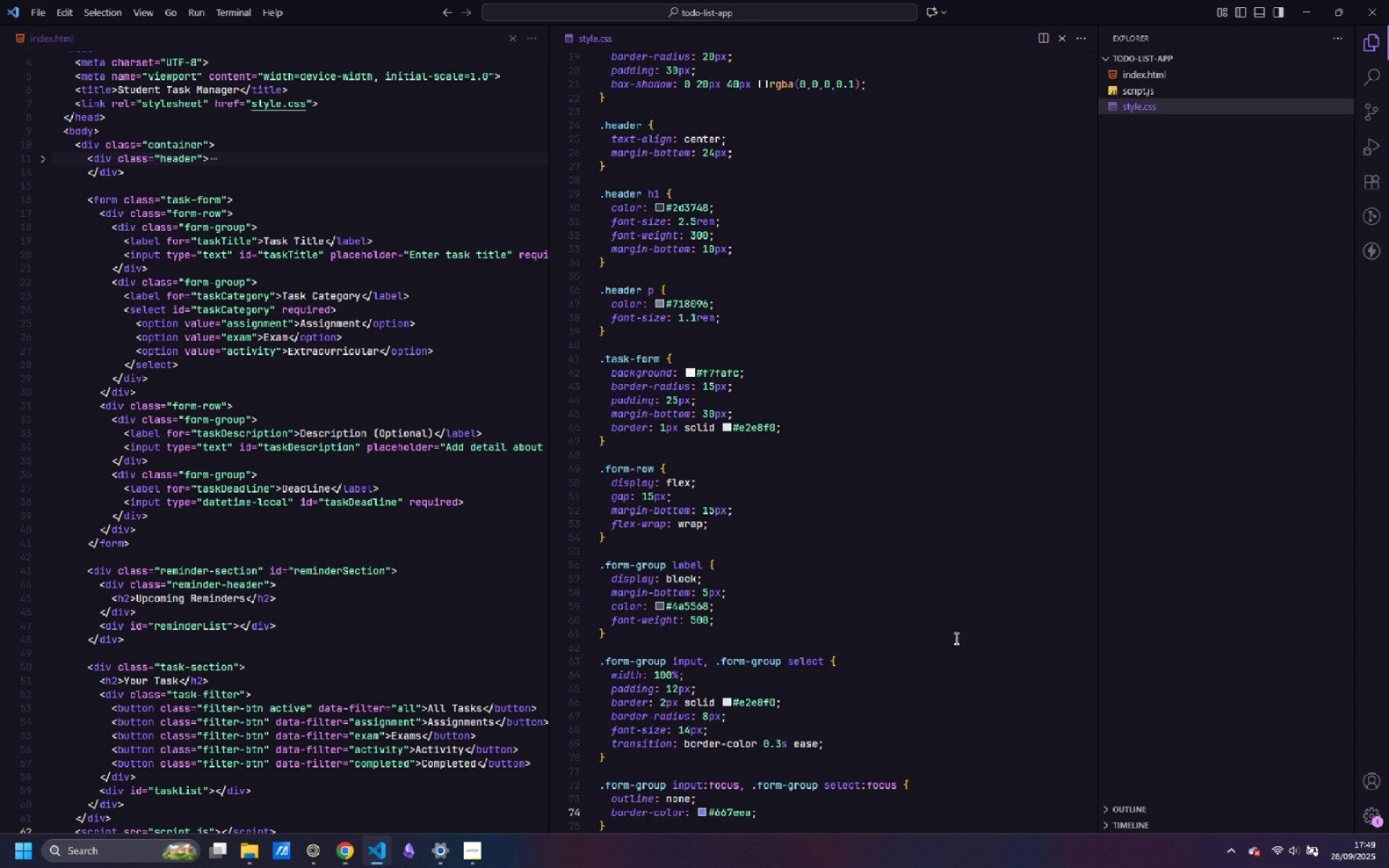 
scroll: coordinate [954, 644], scroll_direction: down, amount: 5.0
 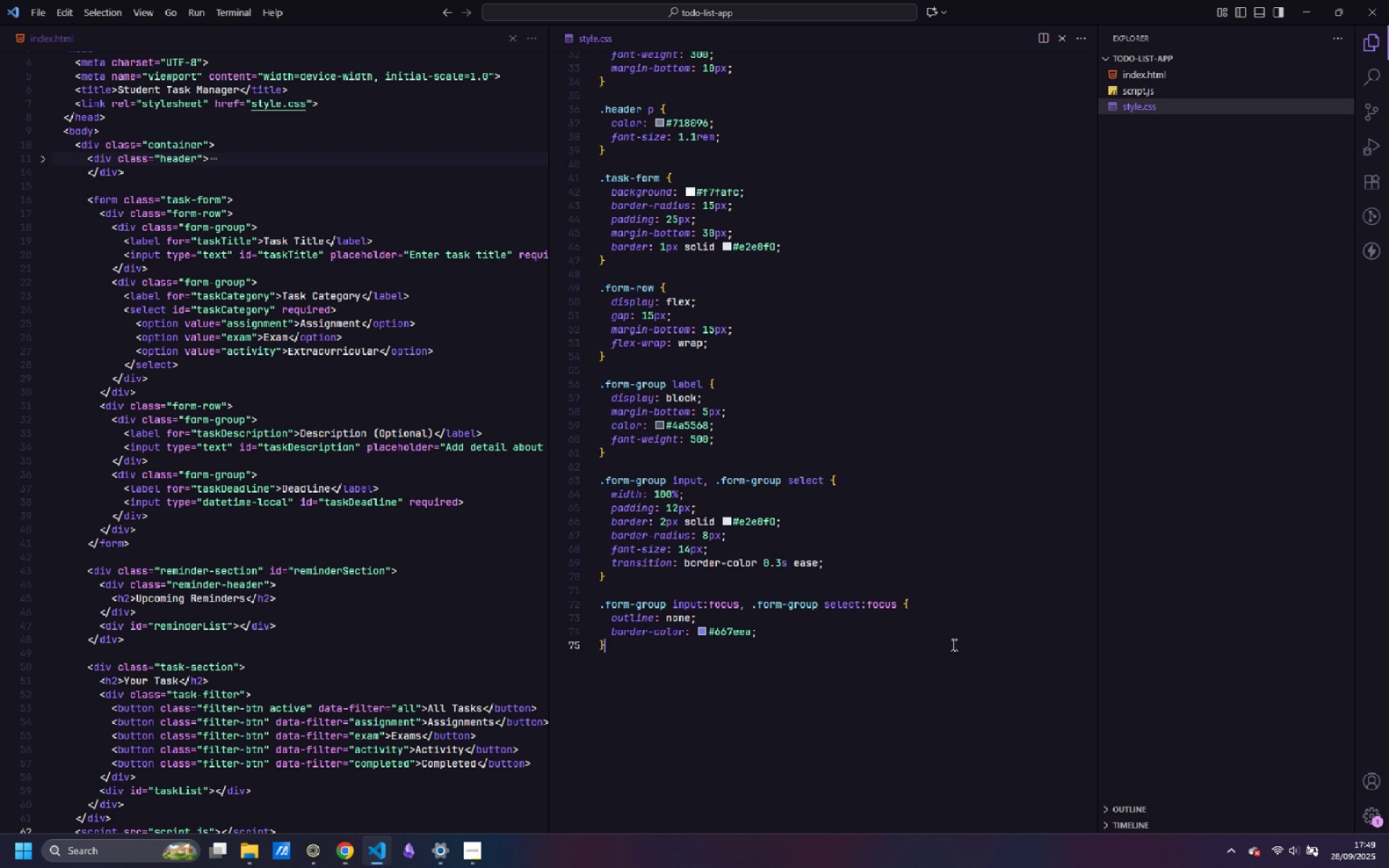 
key(ArrowDown)
 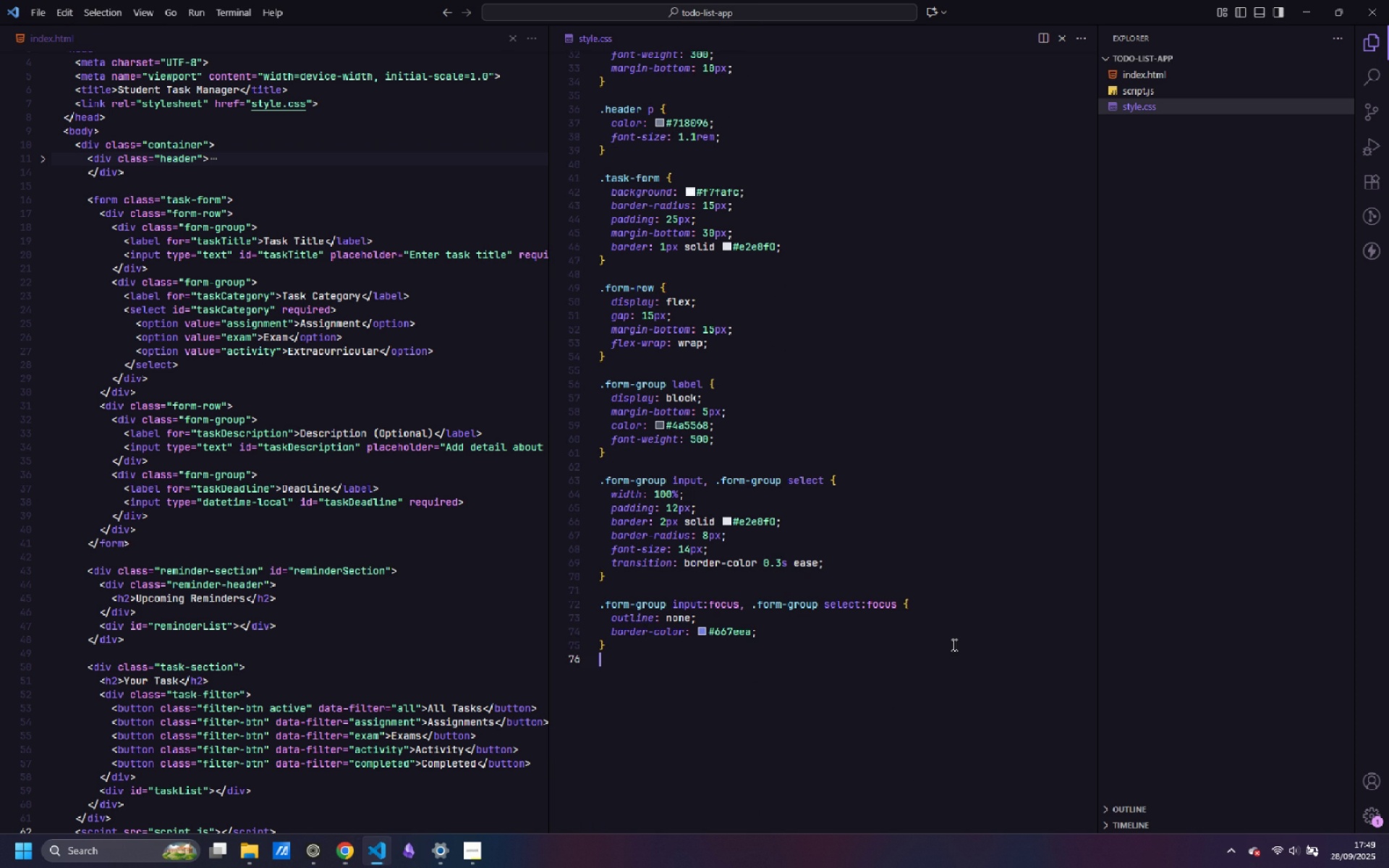 
key(Enter)
 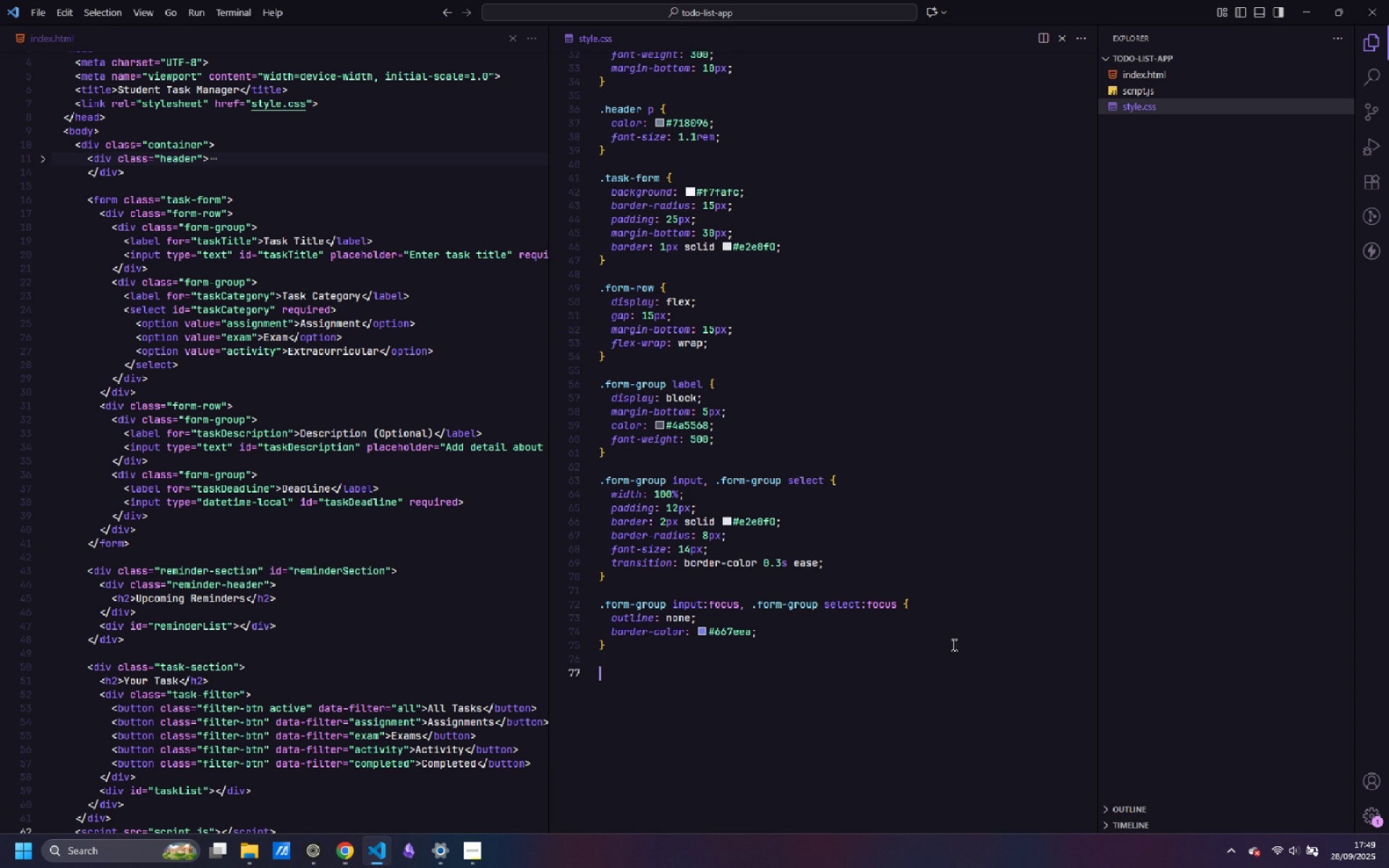 
key(Enter)
 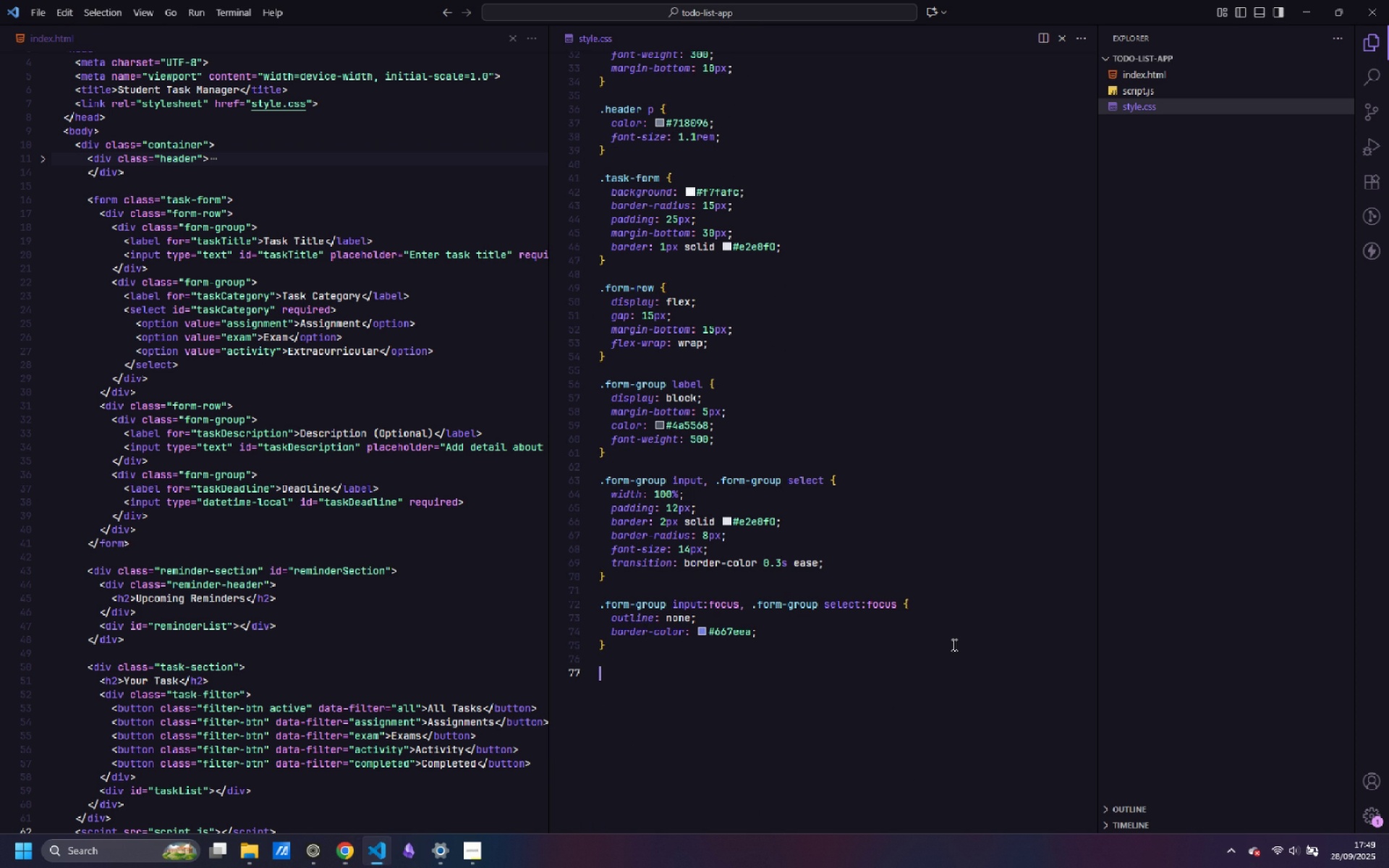 
key(Minus)
 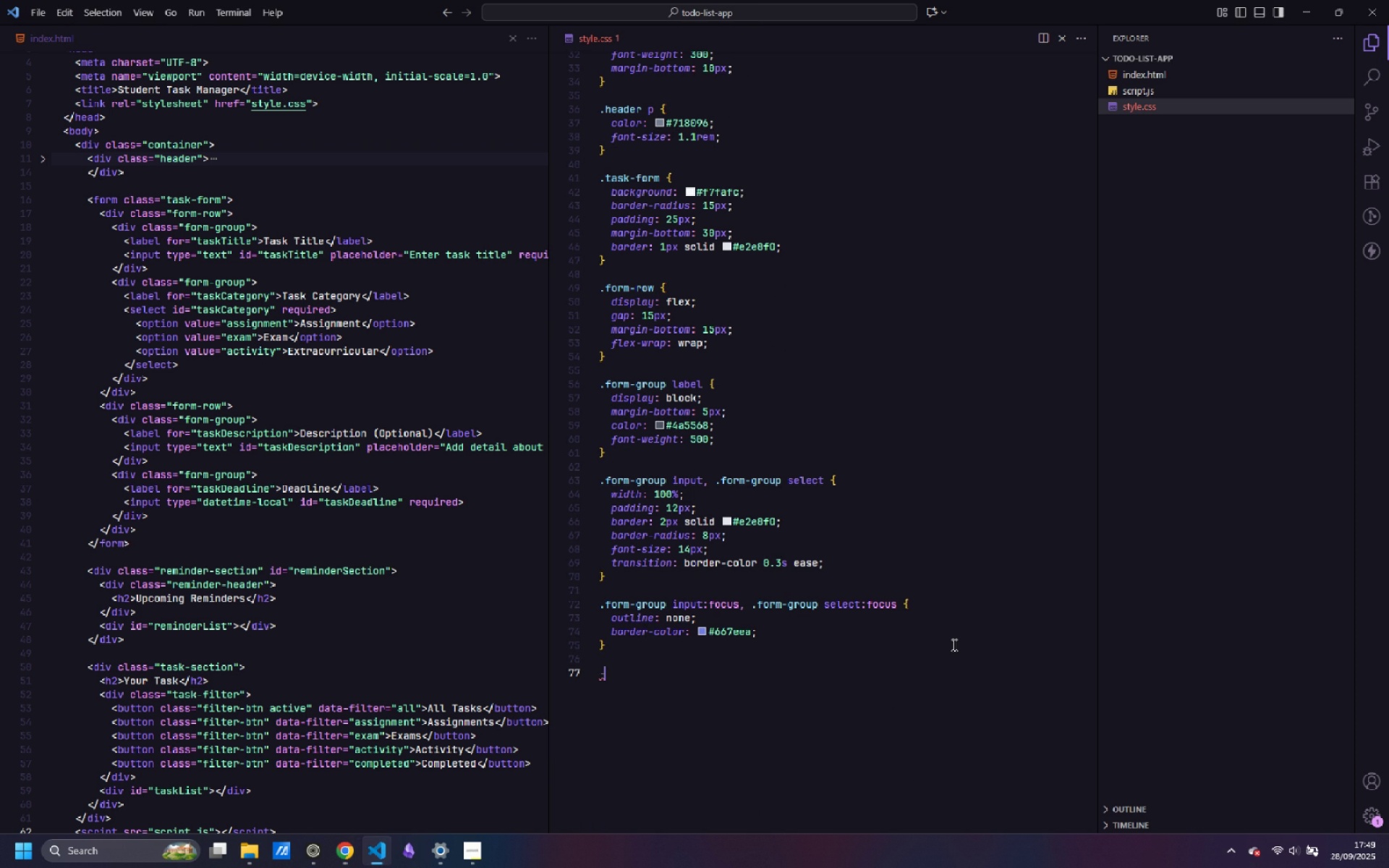 
key(Backspace)
 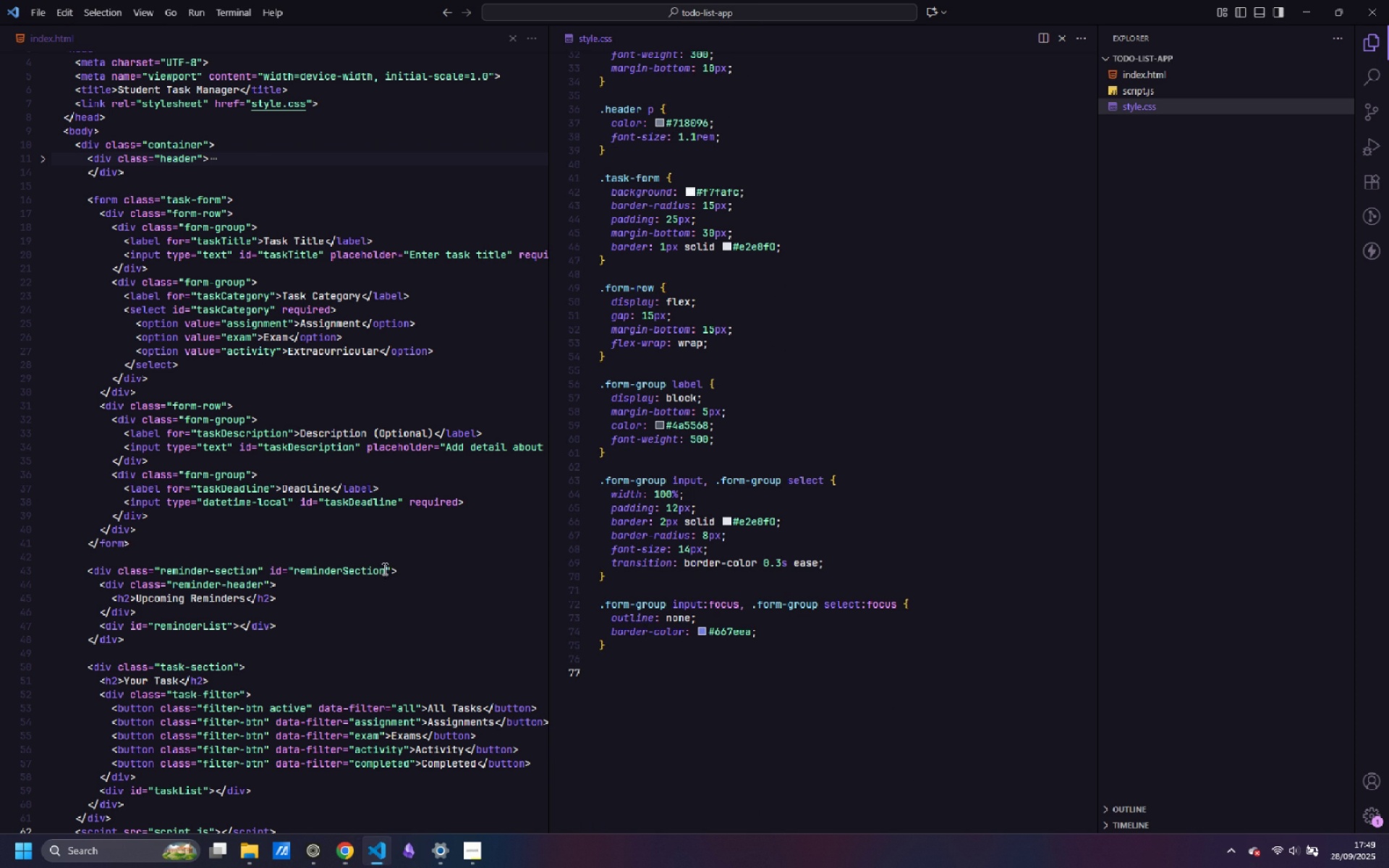 
scroll: coordinate [380, 570], scroll_direction: up, amount: 1.0
 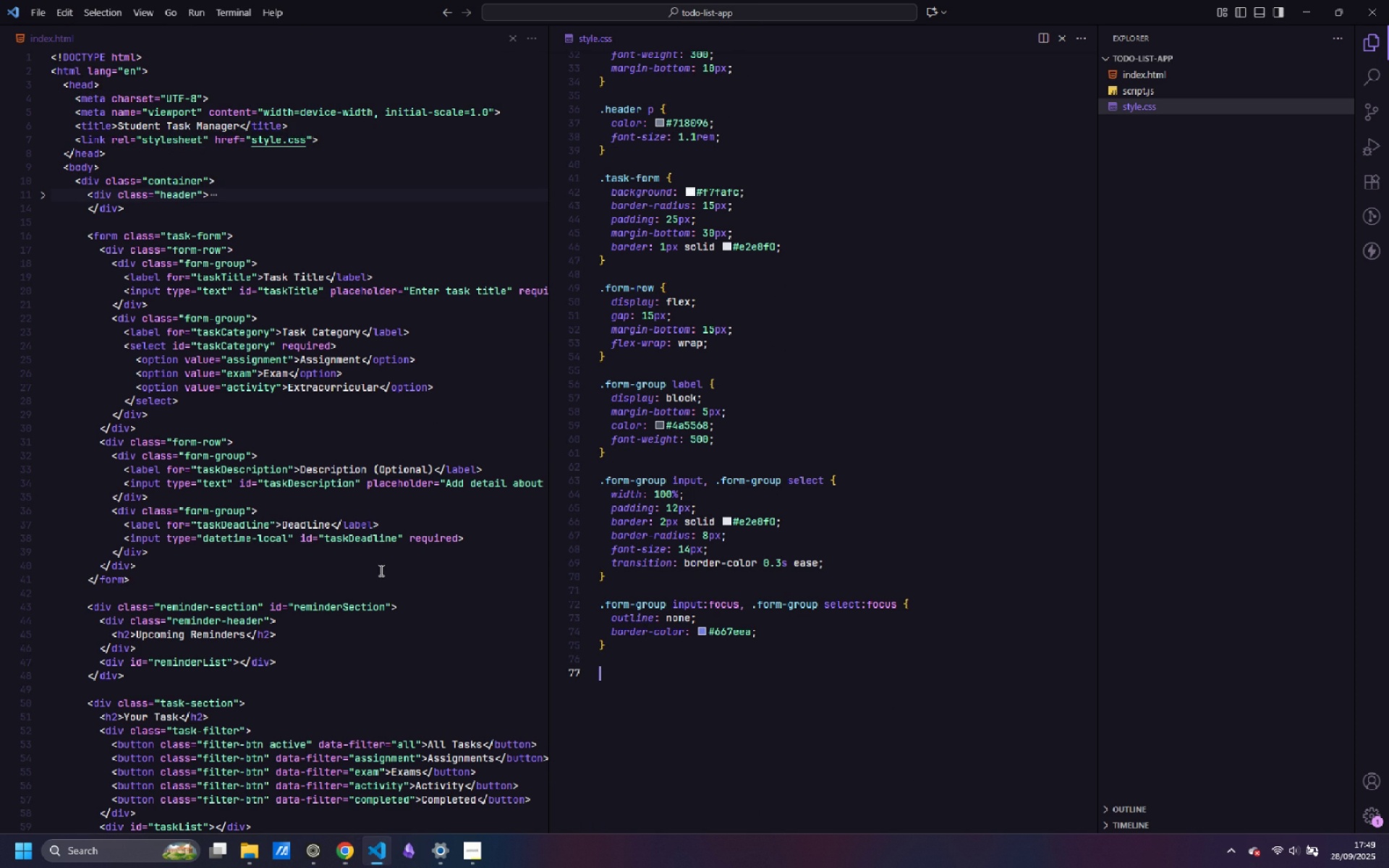 
scroll: coordinate [380, 570], scroll_direction: down, amount: 1.0
 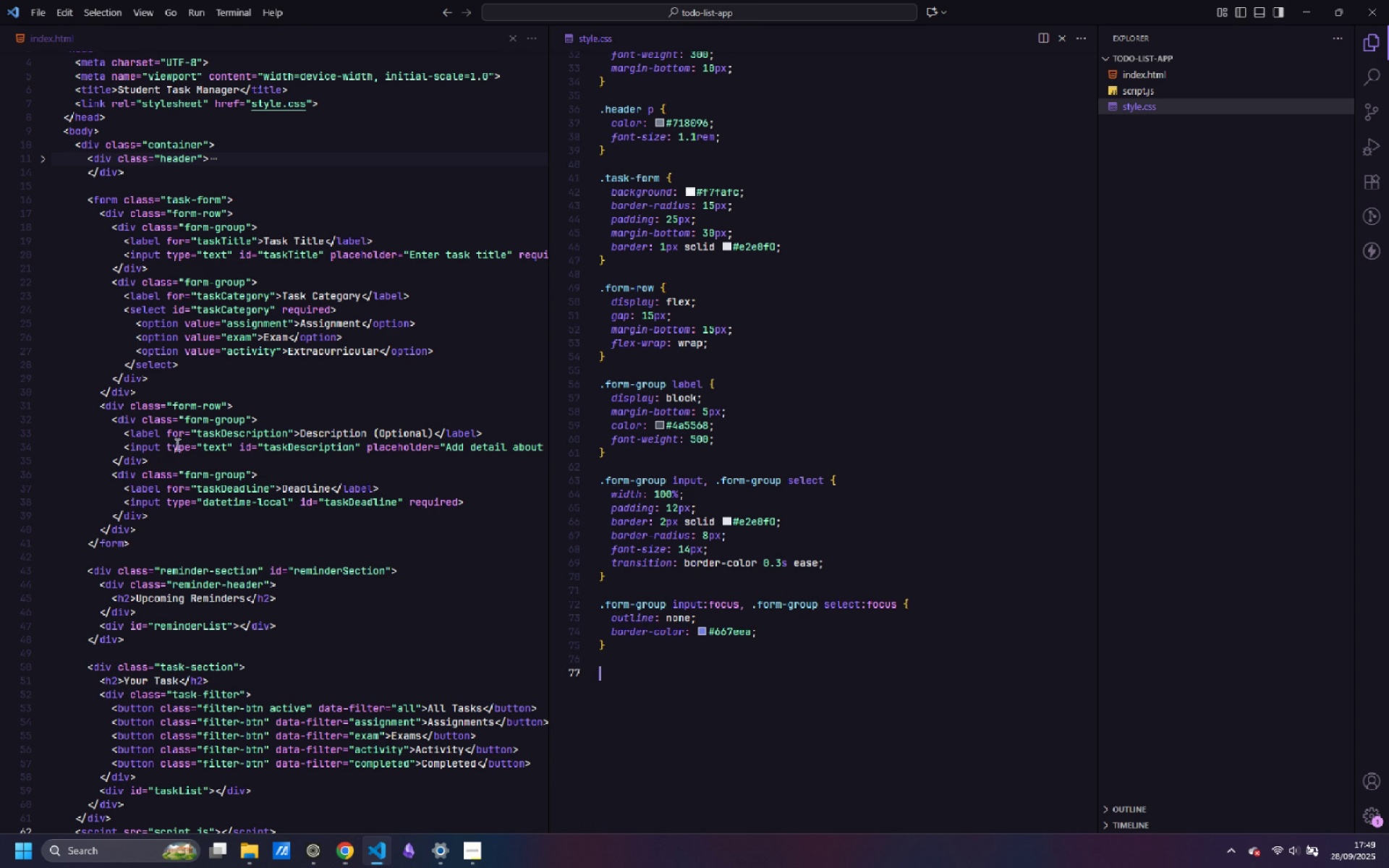 
scroll: coordinate [326, 562], scroll_direction: up, amount: 5.0
 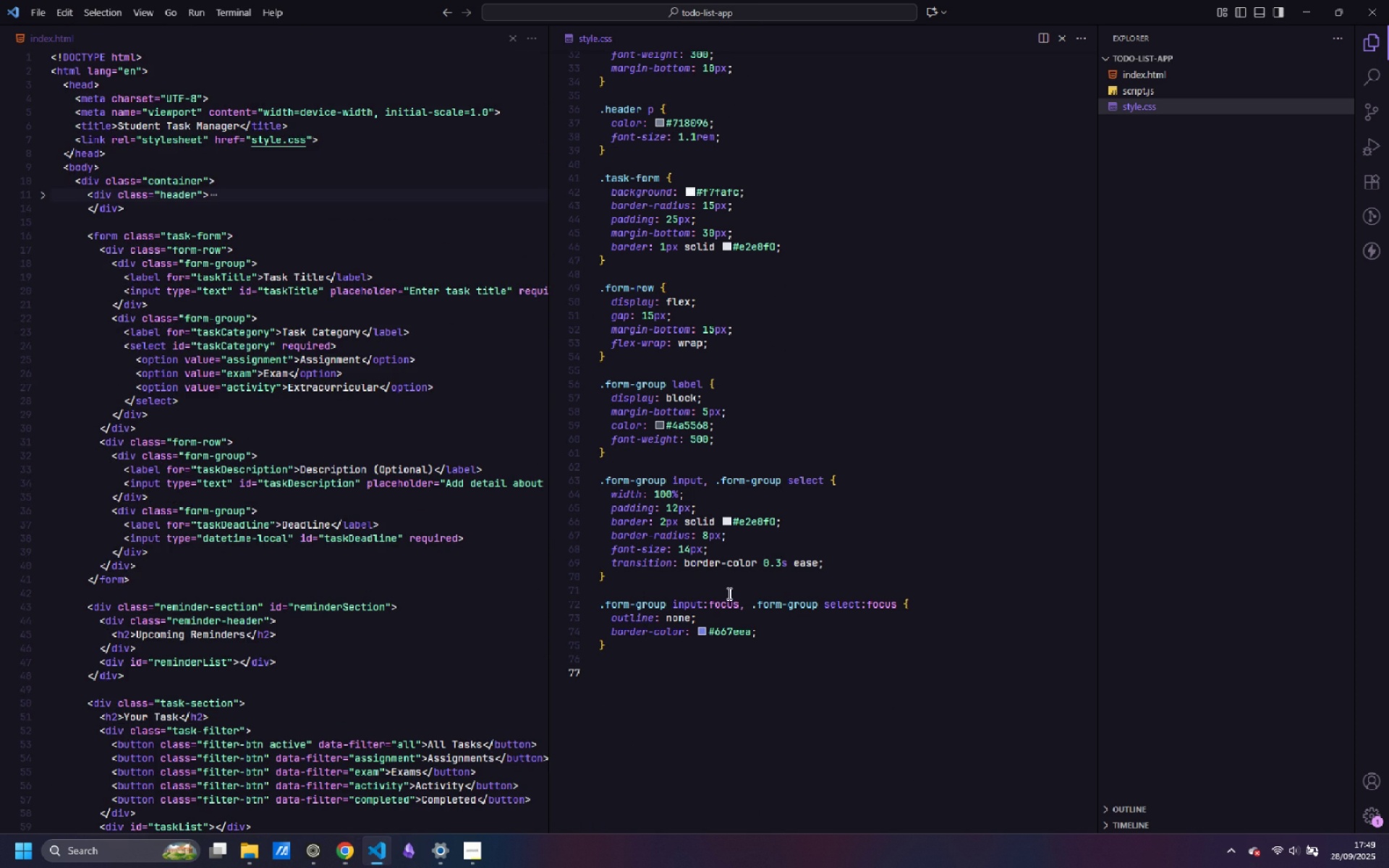 
key(Alt+AltLeft)
 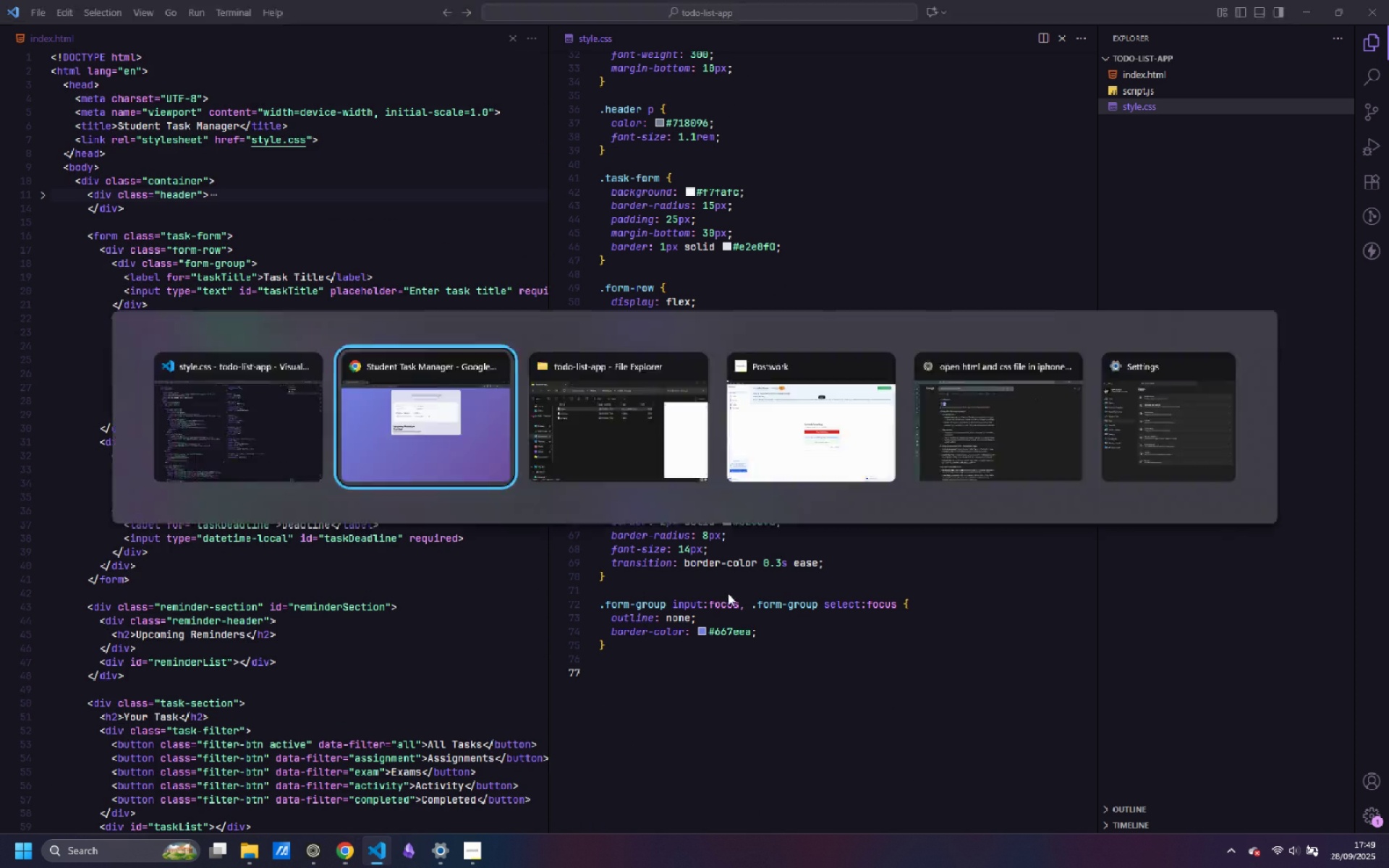 
key(Alt+Tab)
 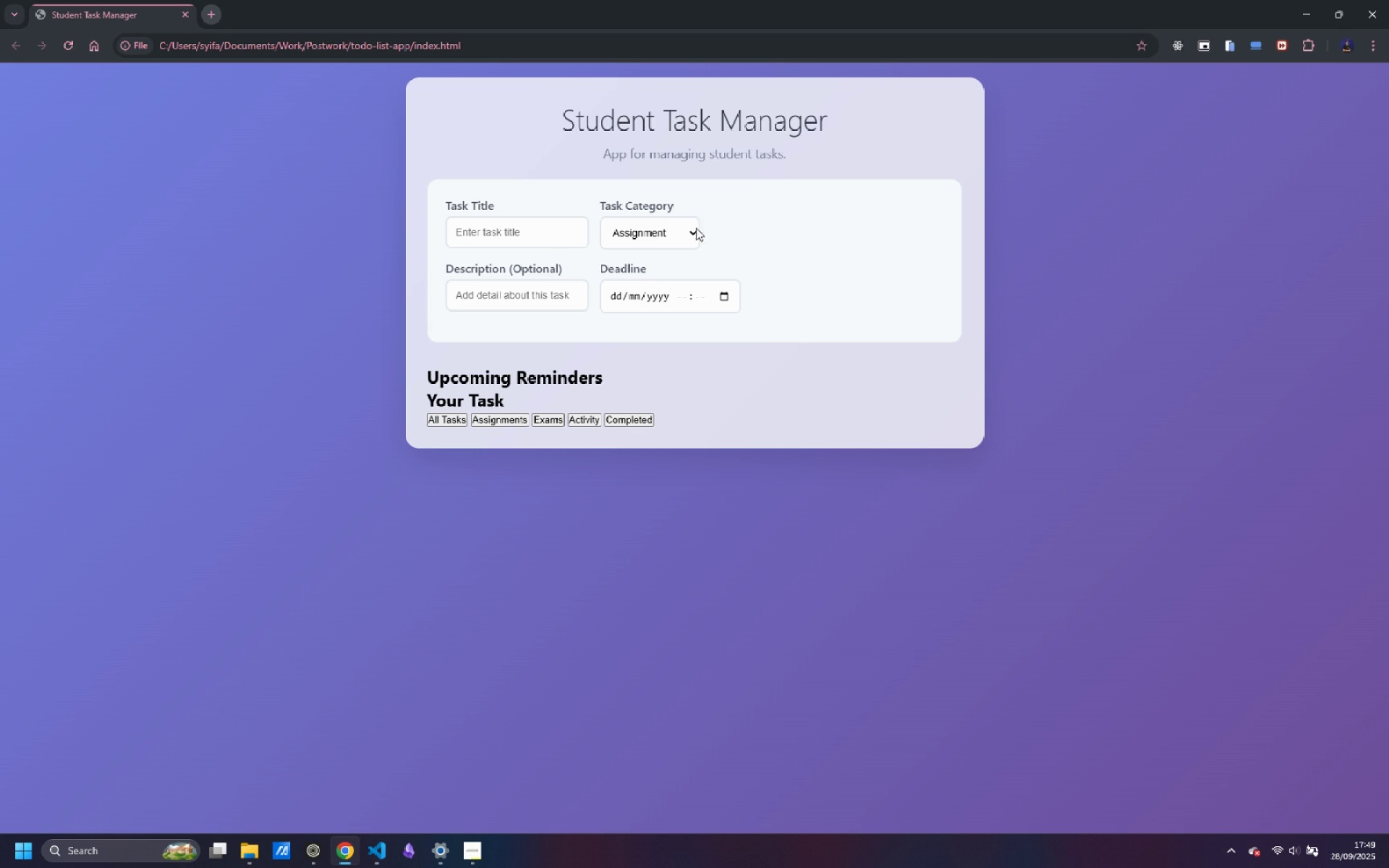 
key(Alt+AltLeft)
 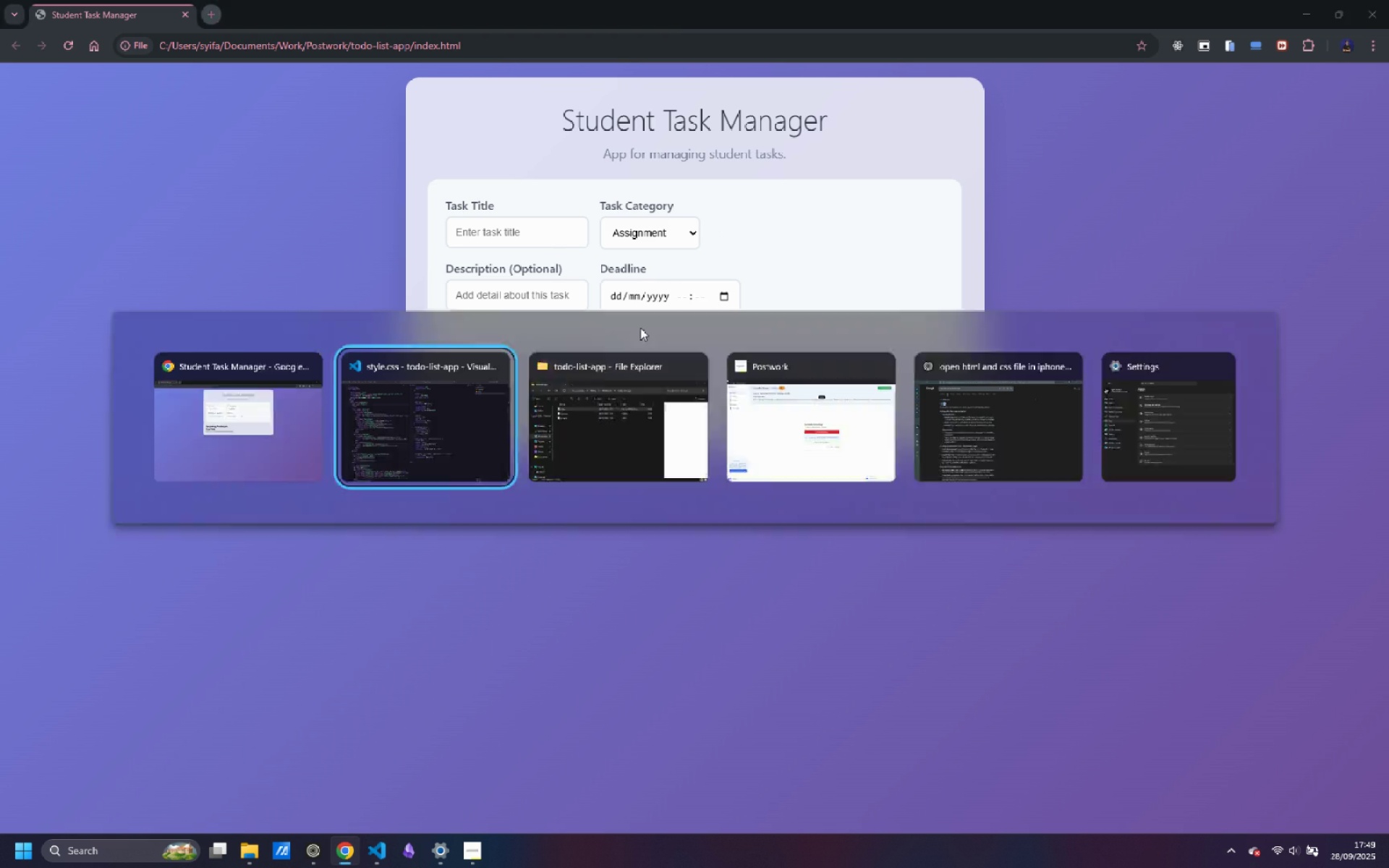 
key(Alt+Tab)
 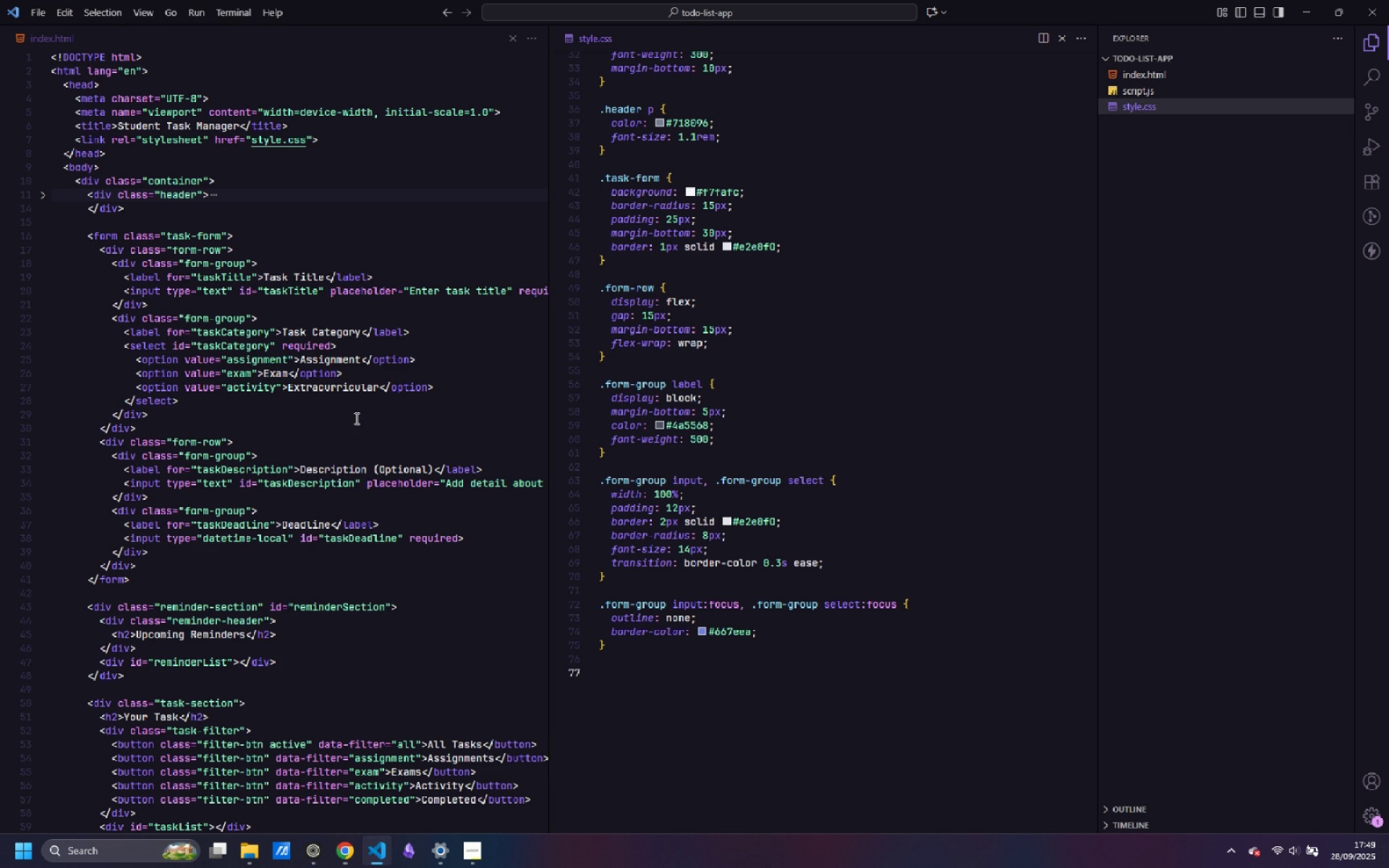 
scroll: coordinate [355, 418], scroll_direction: down, amount: 1.0
 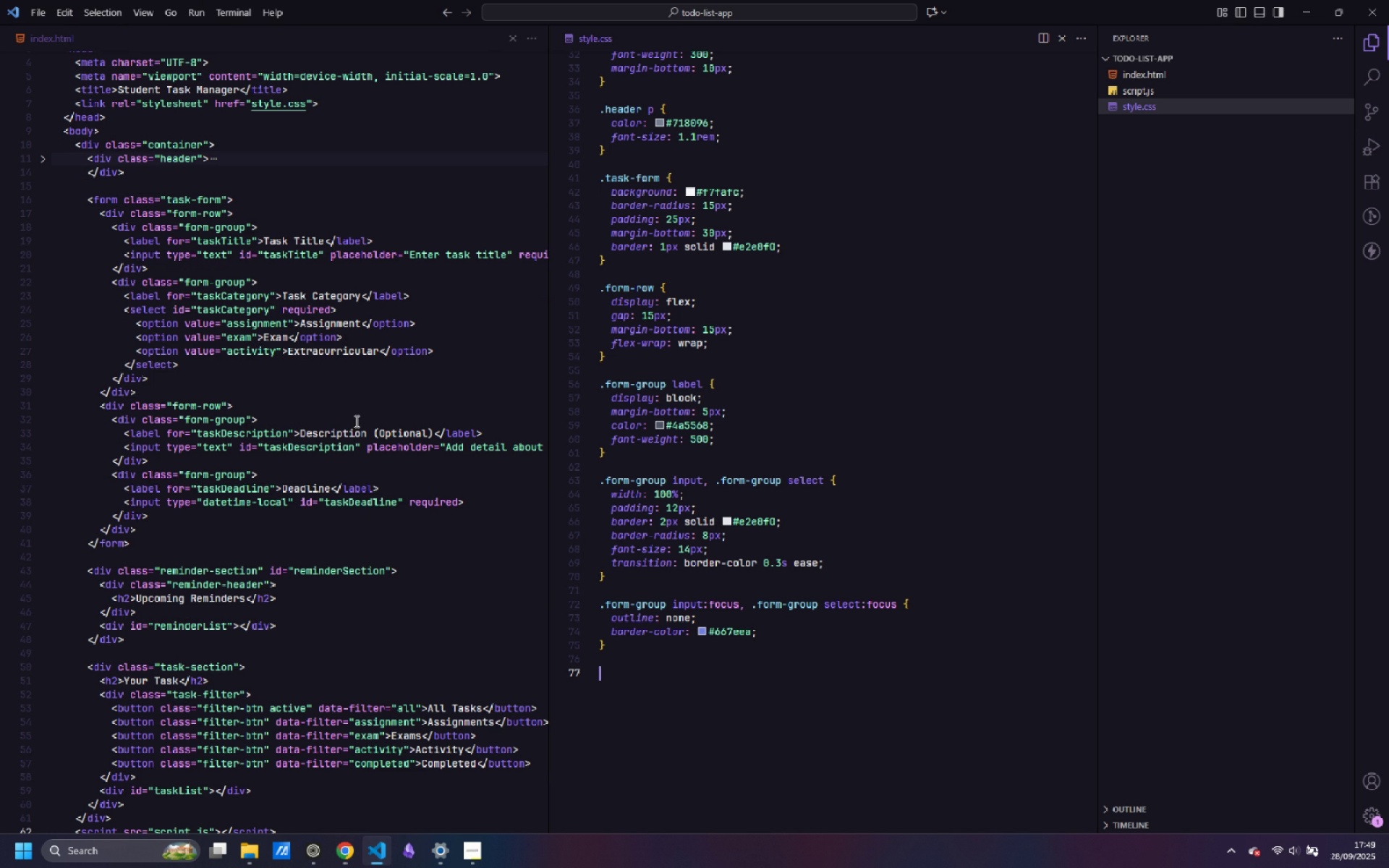 
wait(5.42)
 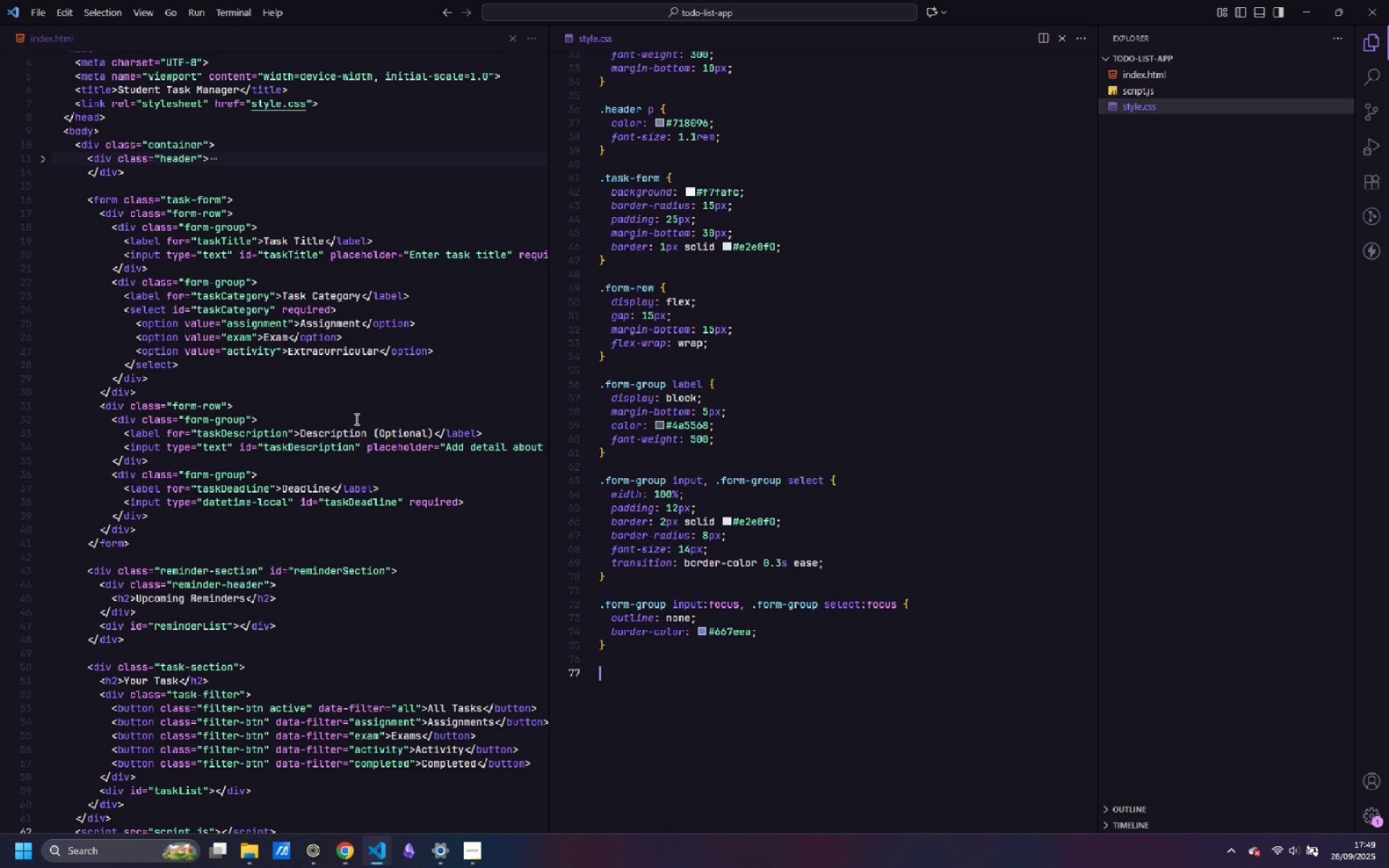 
scroll: coordinate [355, 422], scroll_direction: down, amount: 2.0
 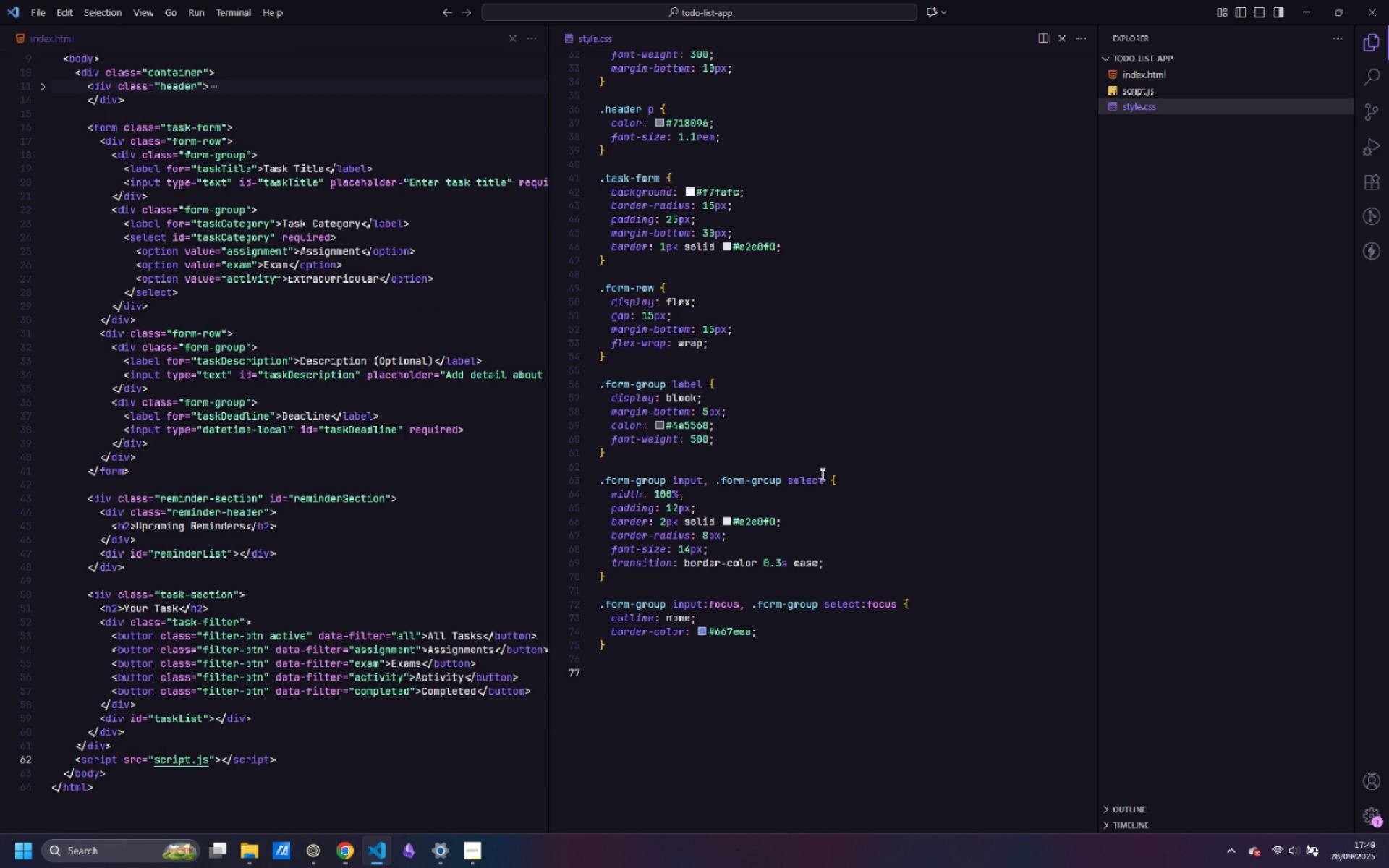 
scroll: coordinate [828, 477], scroll_direction: none, amount: 0.0
 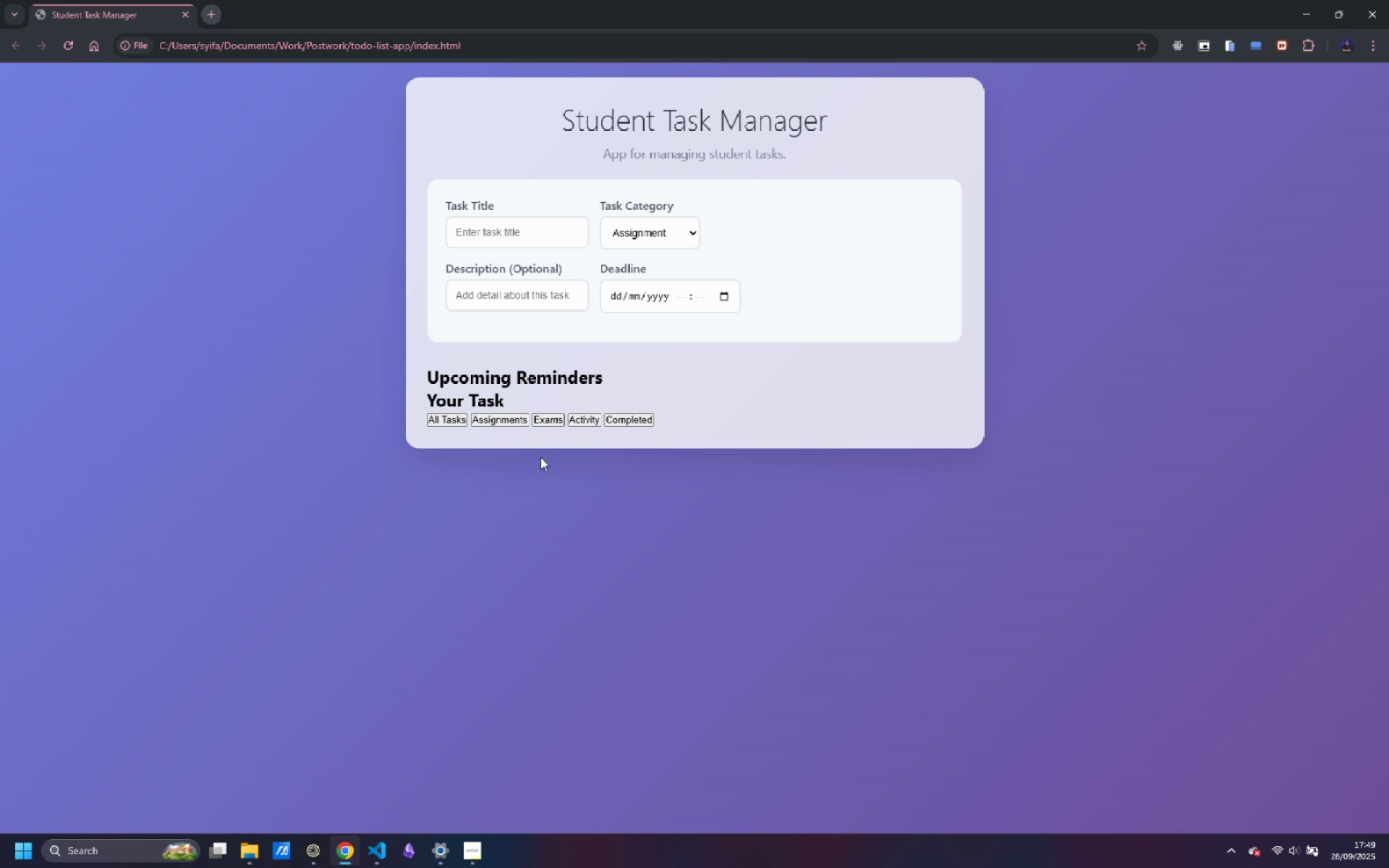 
wait(8.32)
 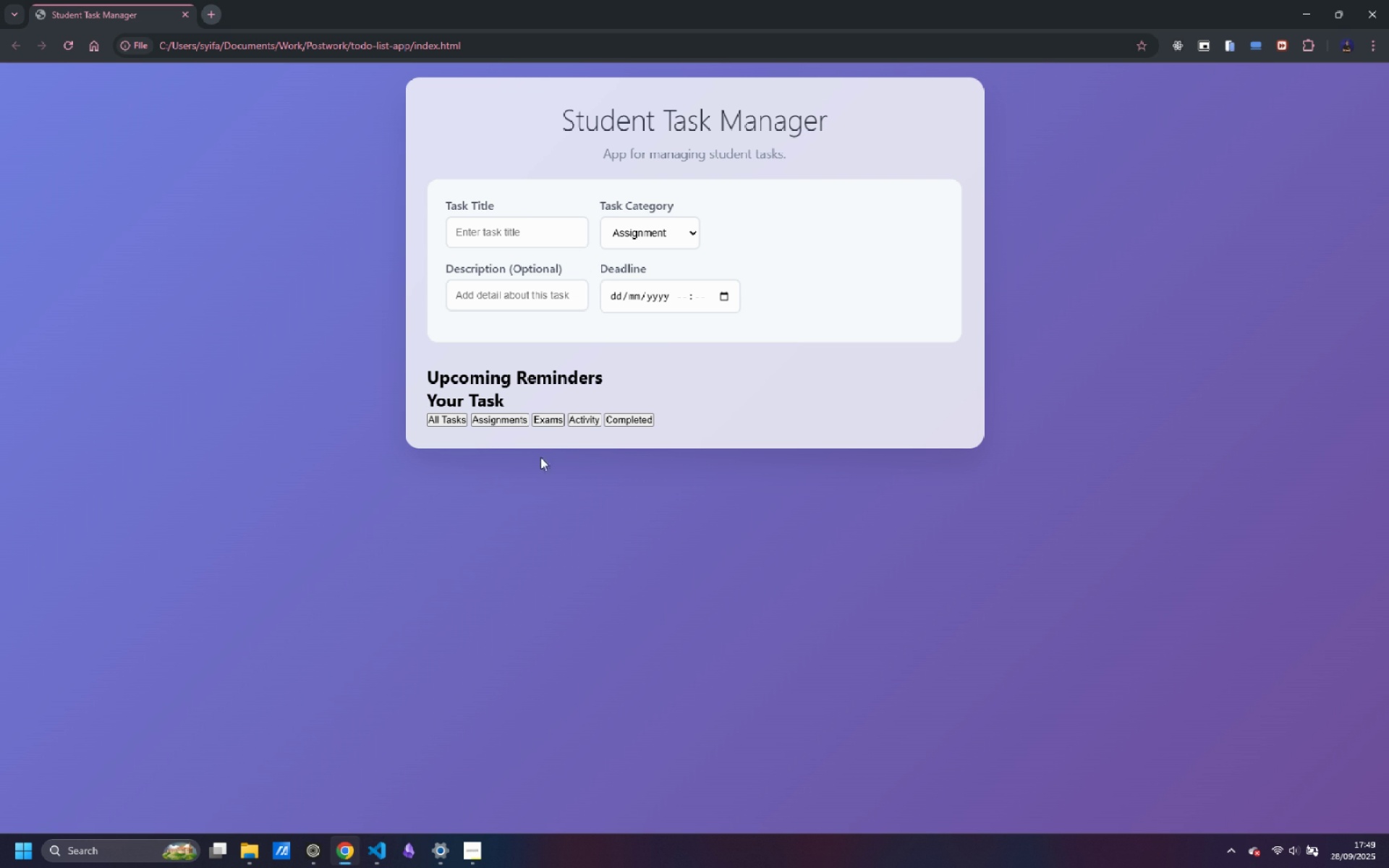 
left_click([381, 859])
 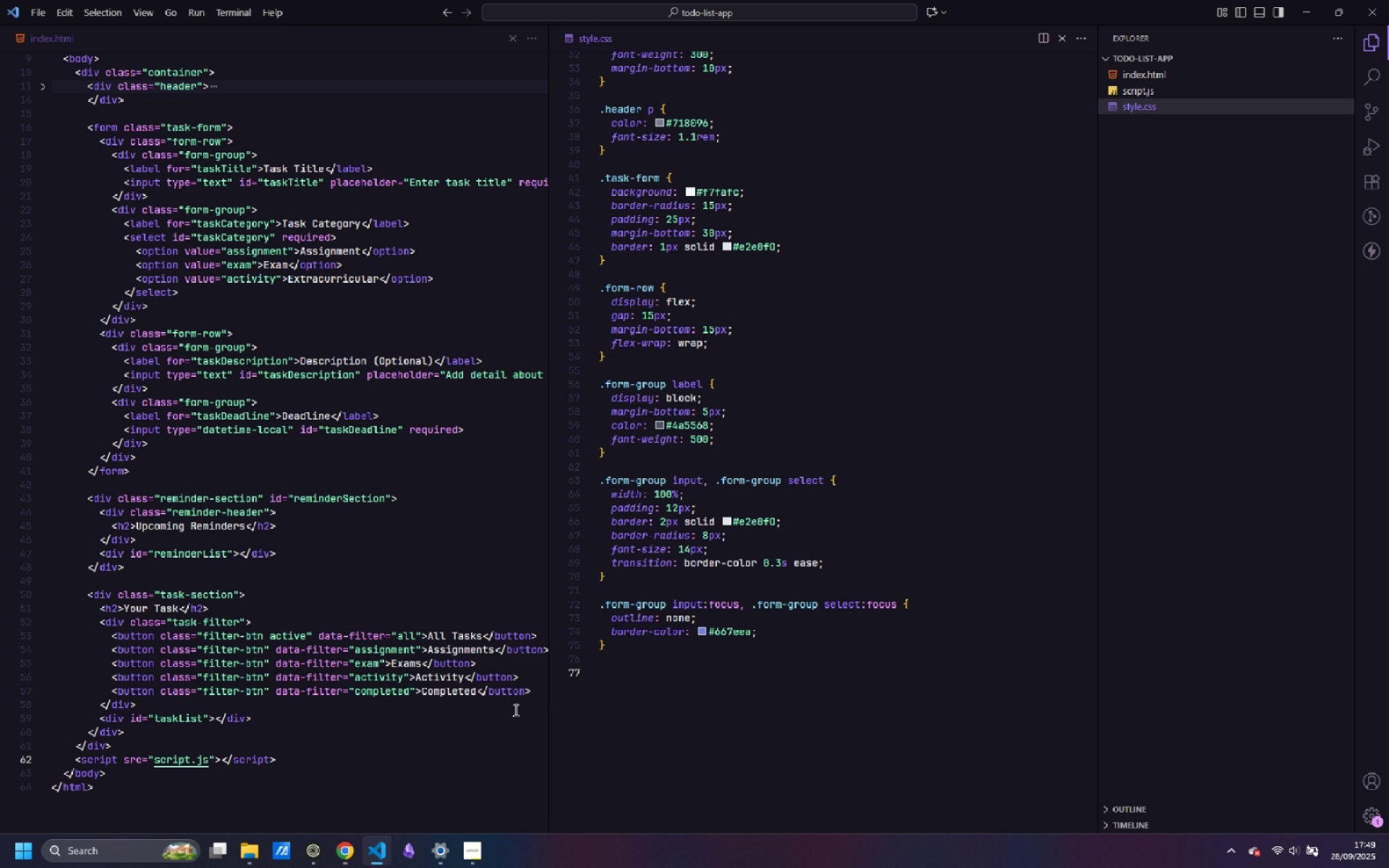 
wait(11.1)
 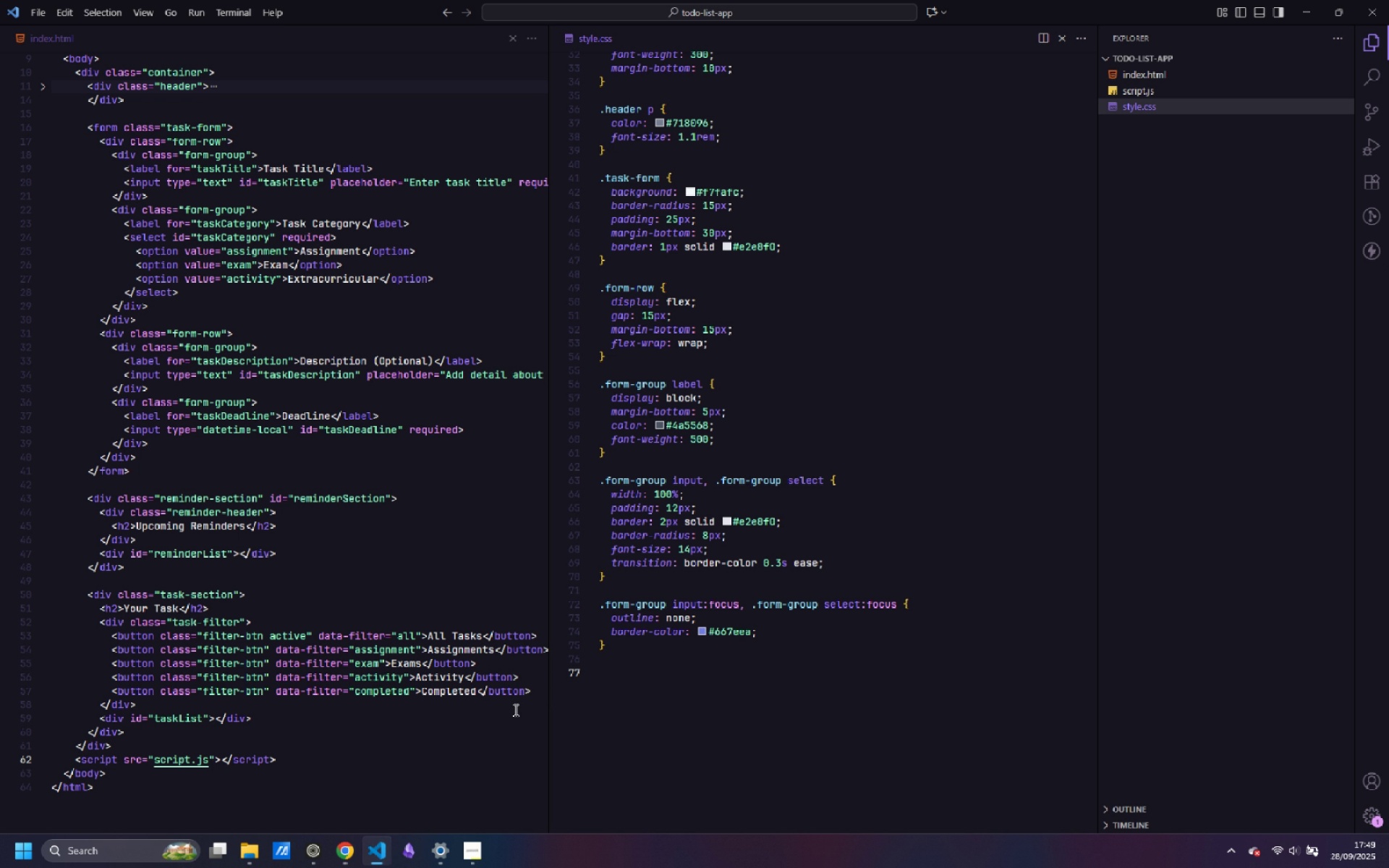 
left_click([205, 425])
 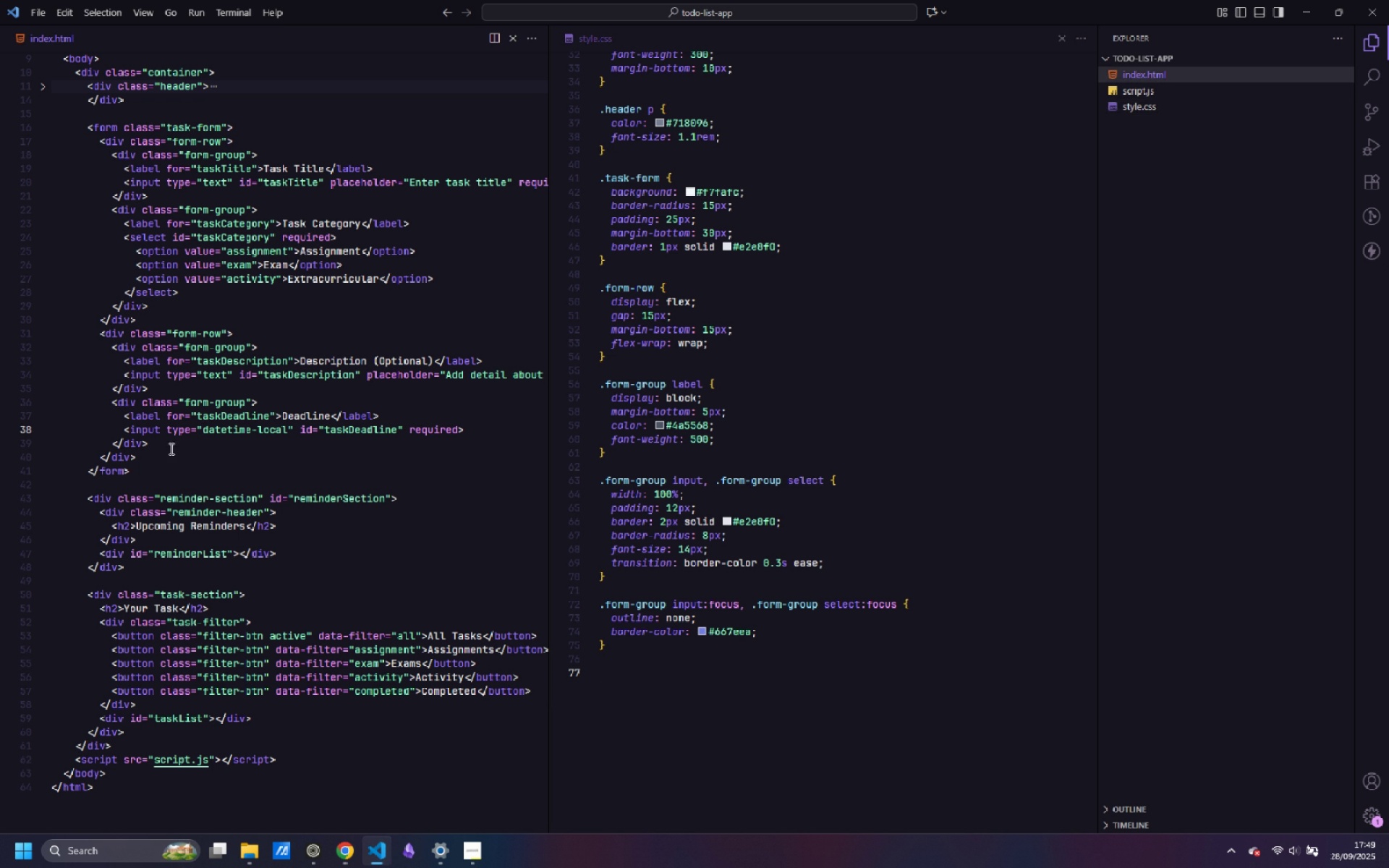 
left_click([170, 448])